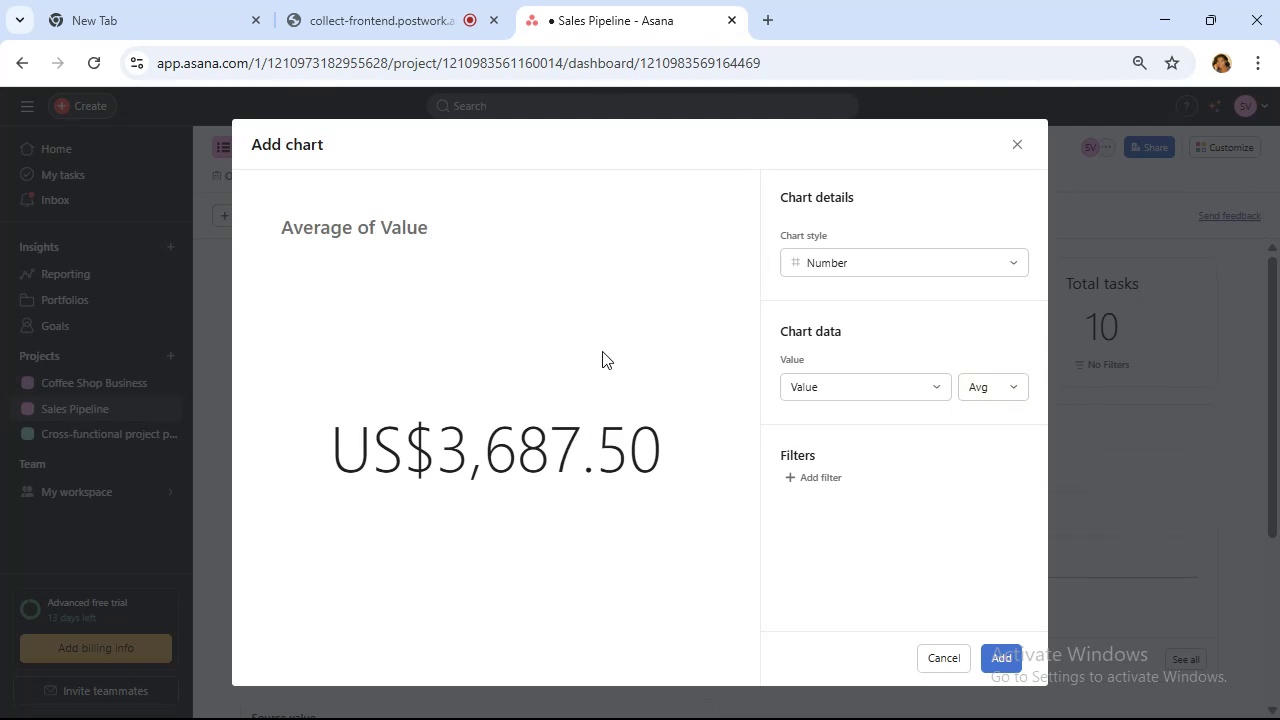 
left_click([435, 227])
 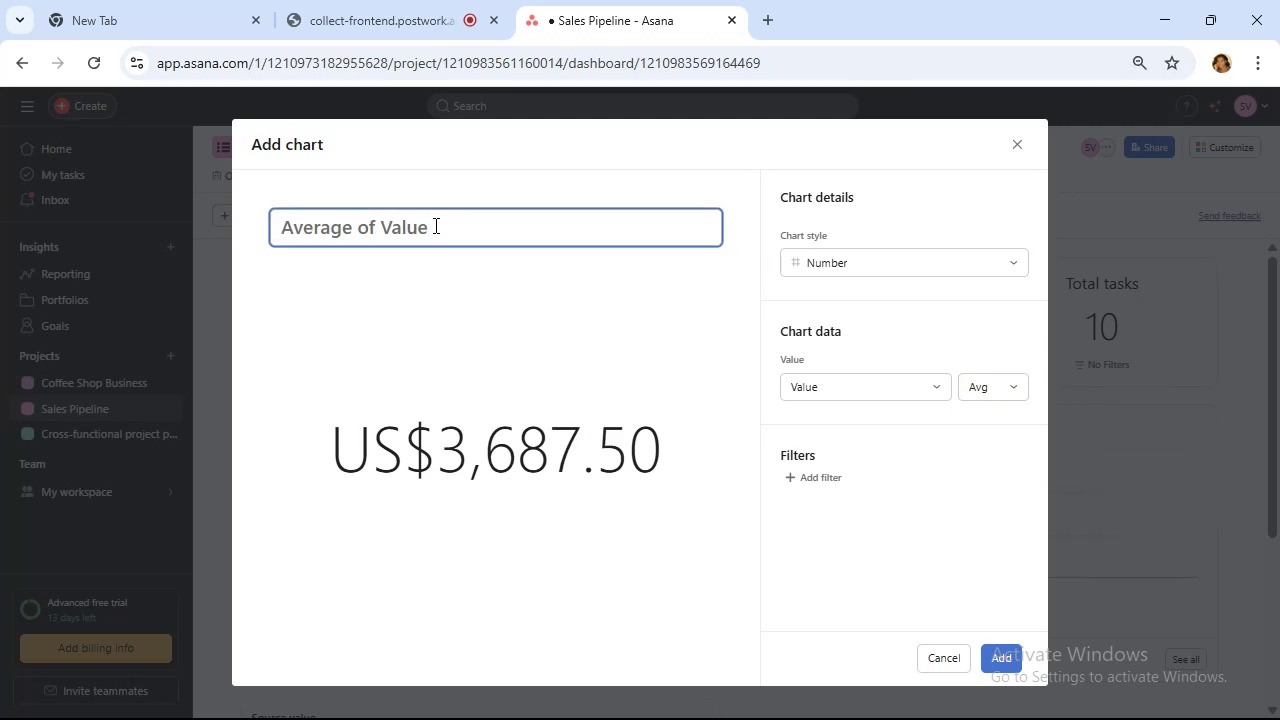 
type(Average deal size)
 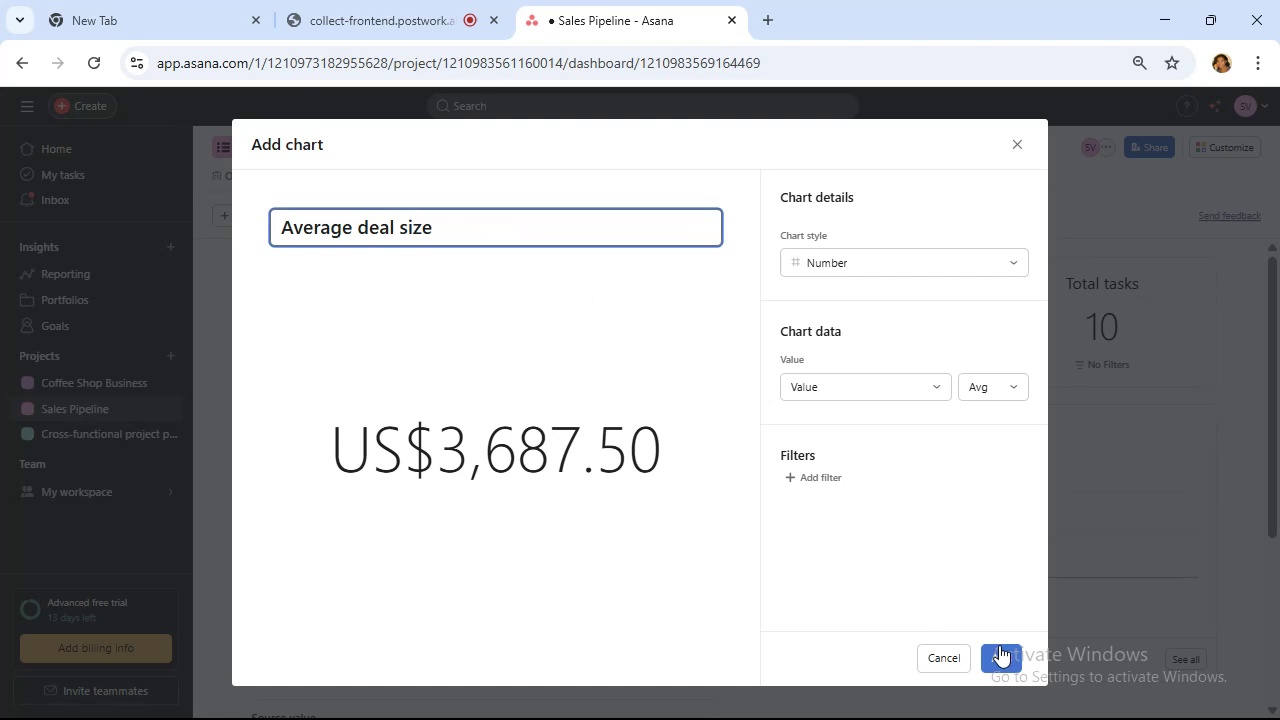 
left_click([999, 646])
 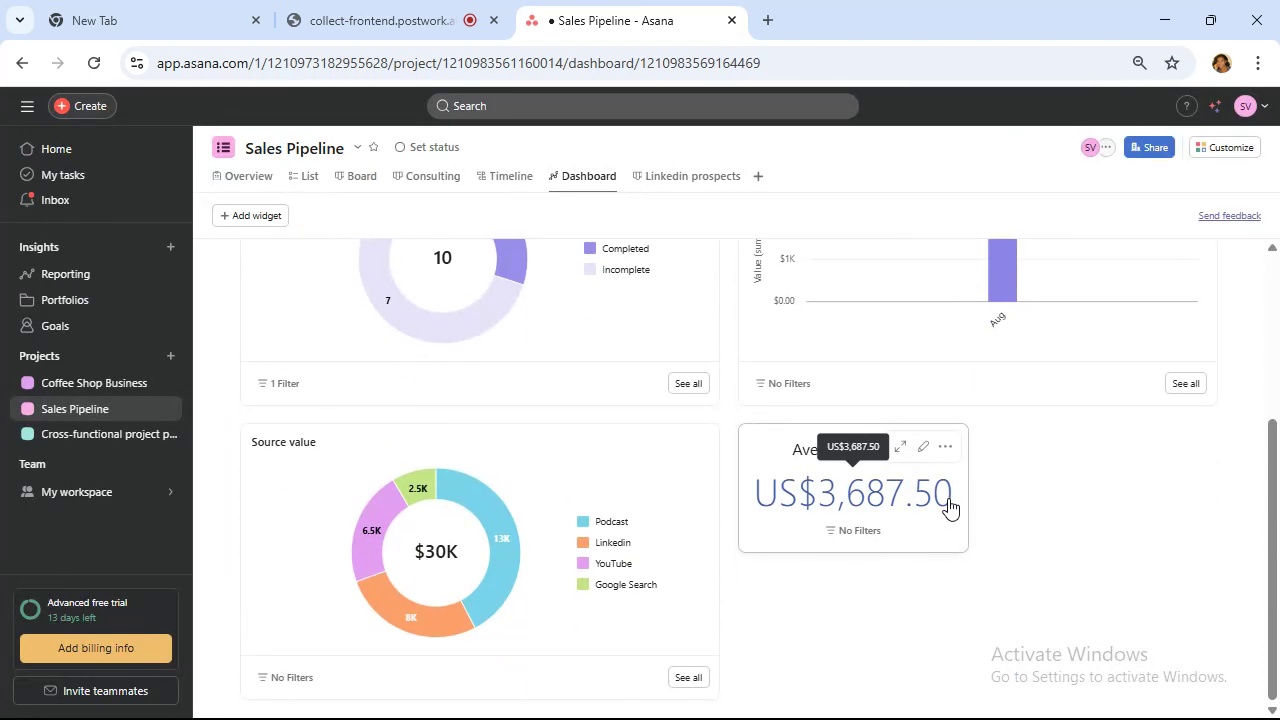 
wait(10.25)
 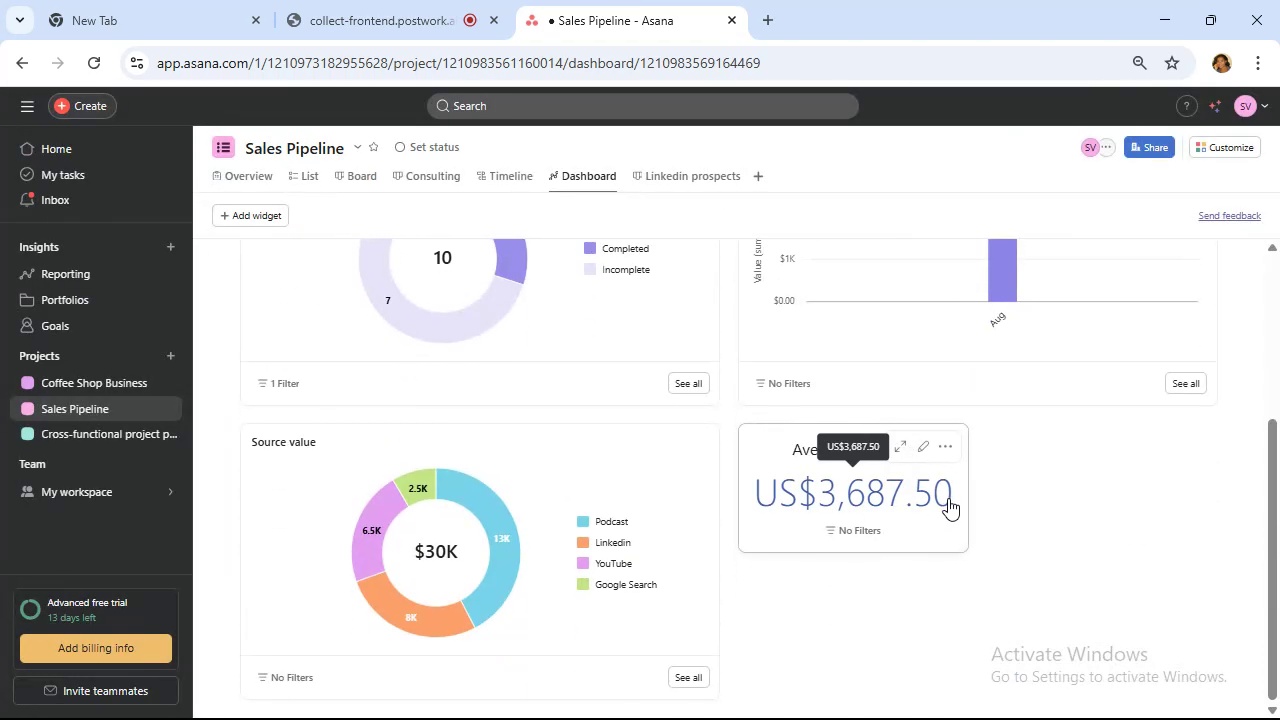 
left_click([361, 182])
 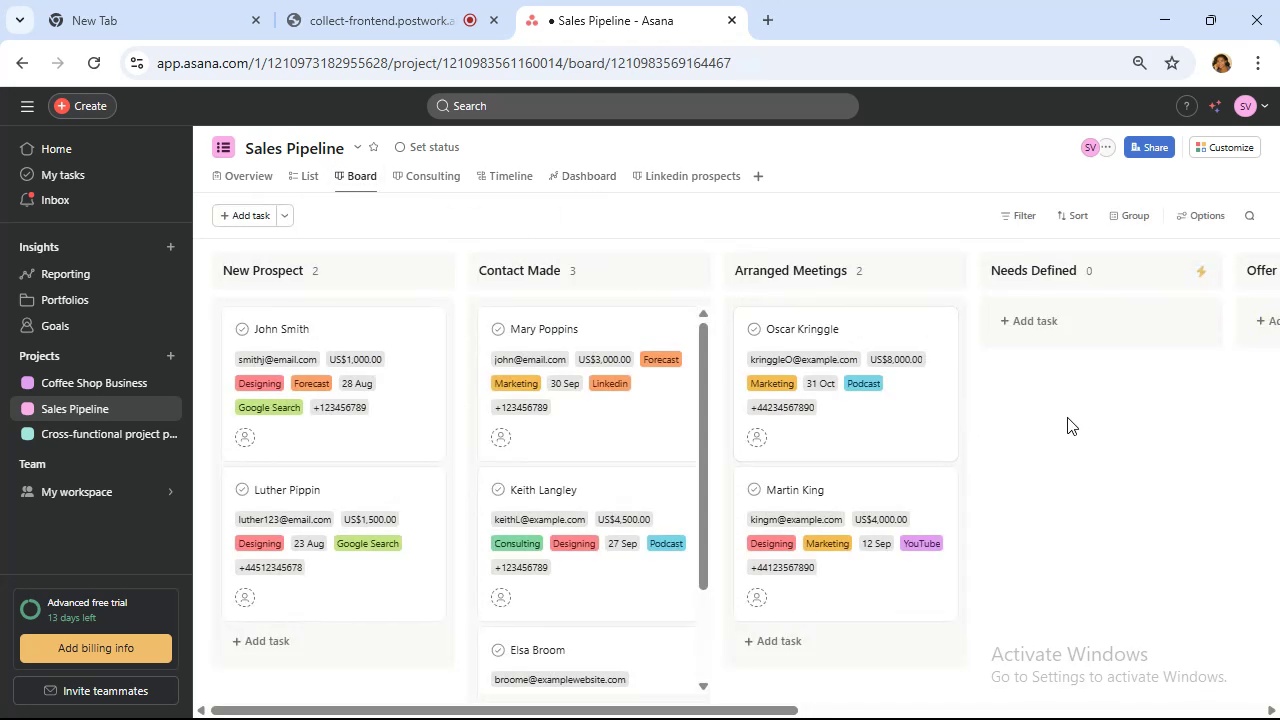 
wait(5.32)
 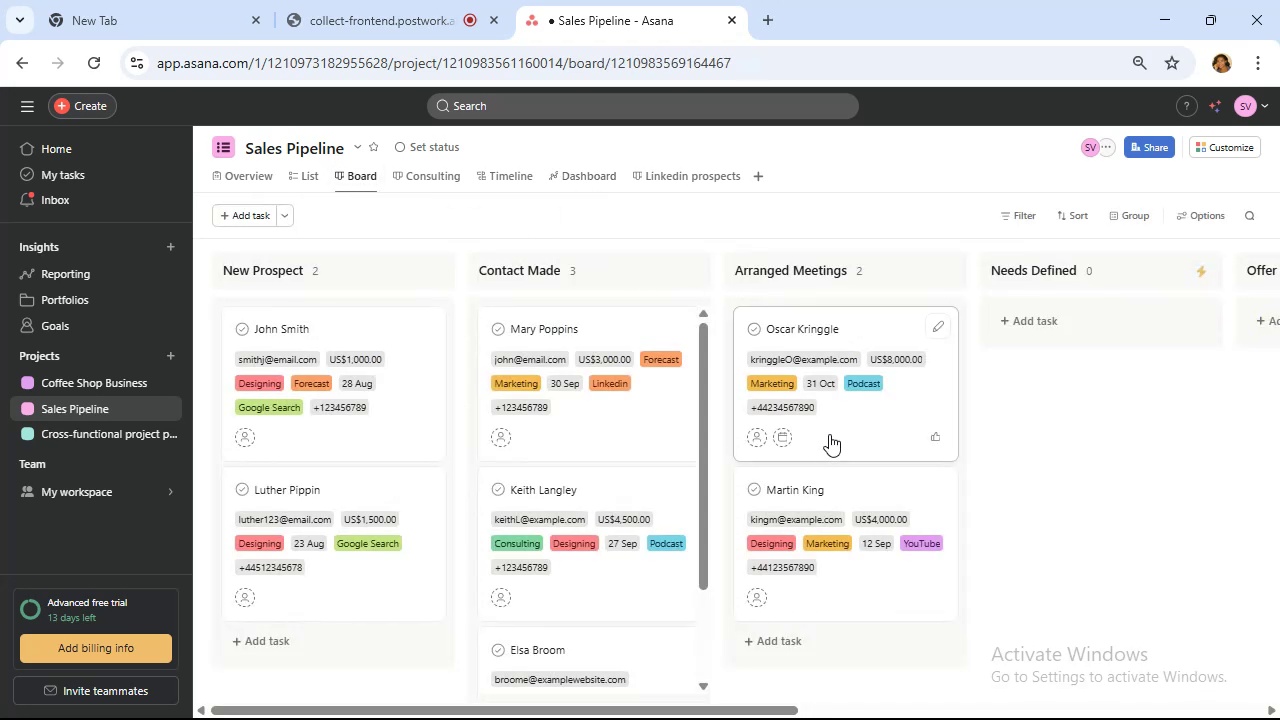 
left_click_drag(start_coordinate=[916, 395], to_coordinate=[1178, 353])
 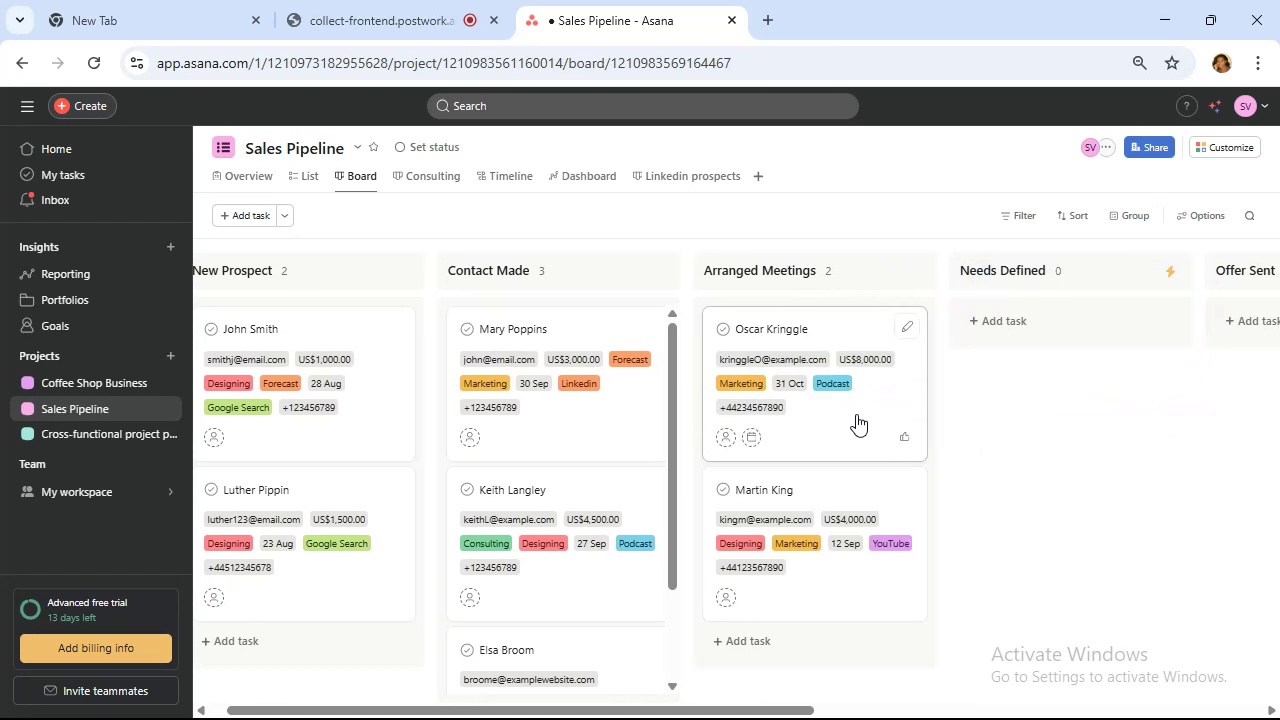 
left_click_drag(start_coordinate=[883, 407], to_coordinate=[1073, 320])
 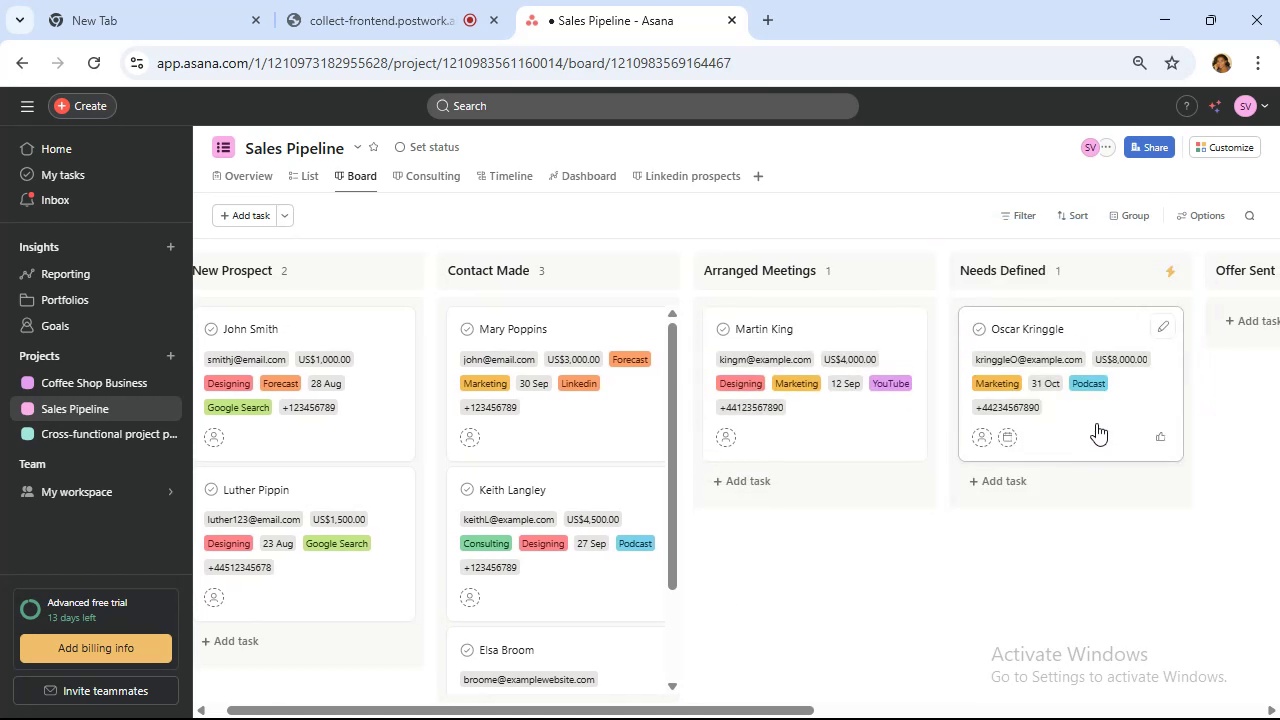 
left_click([1098, 419])
 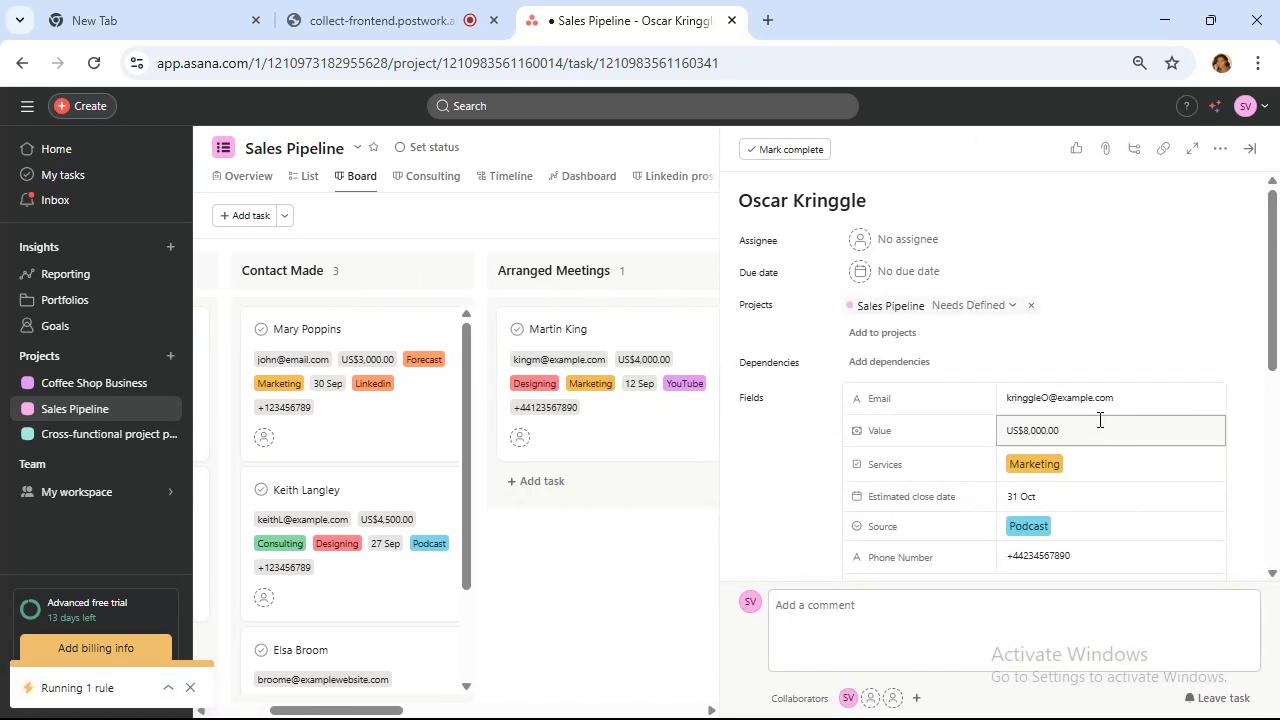 
scroll: coordinate [1098, 419], scroll_direction: down, amount: 4.0
 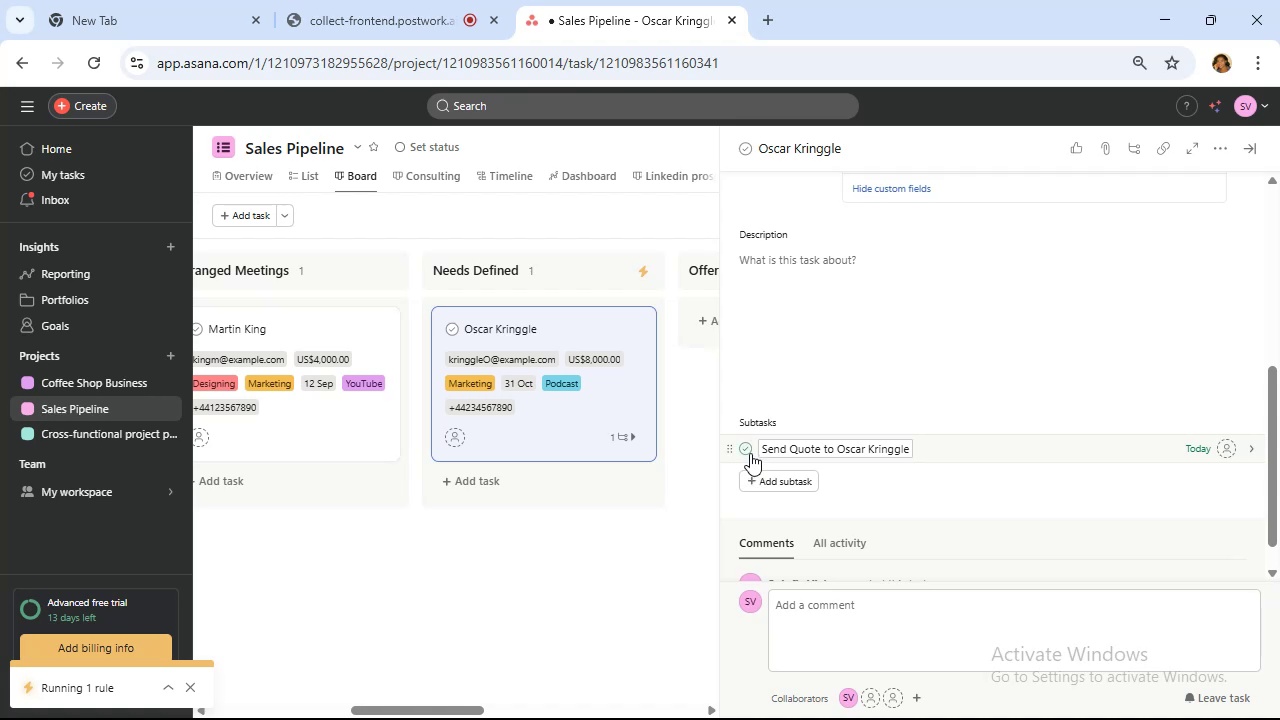 
left_click([749, 451])
 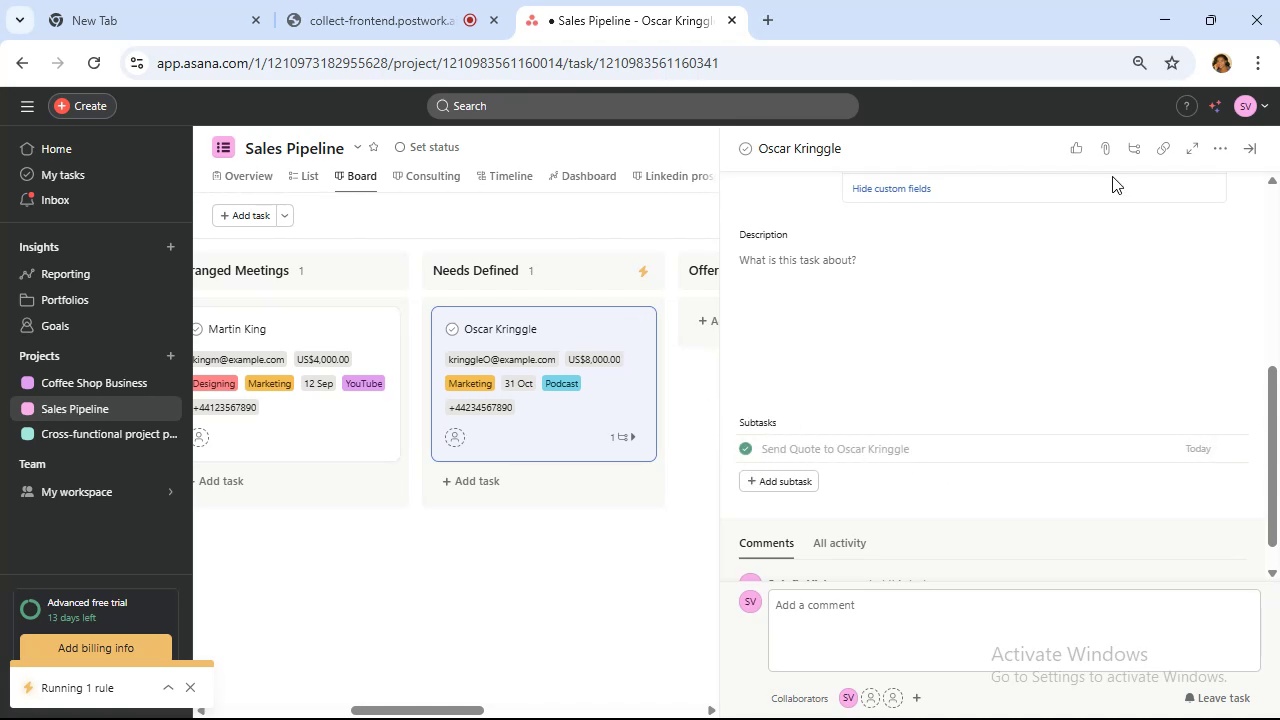 
wait(5.4)
 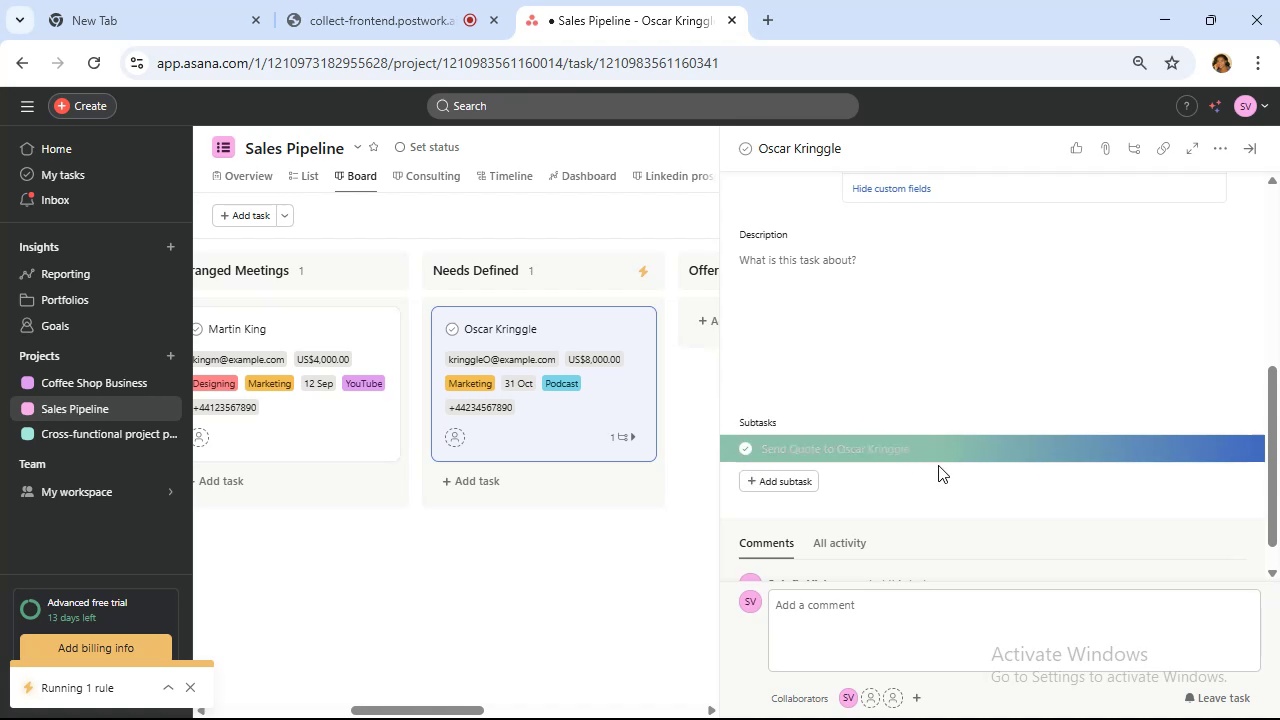 
left_click([1255, 148])
 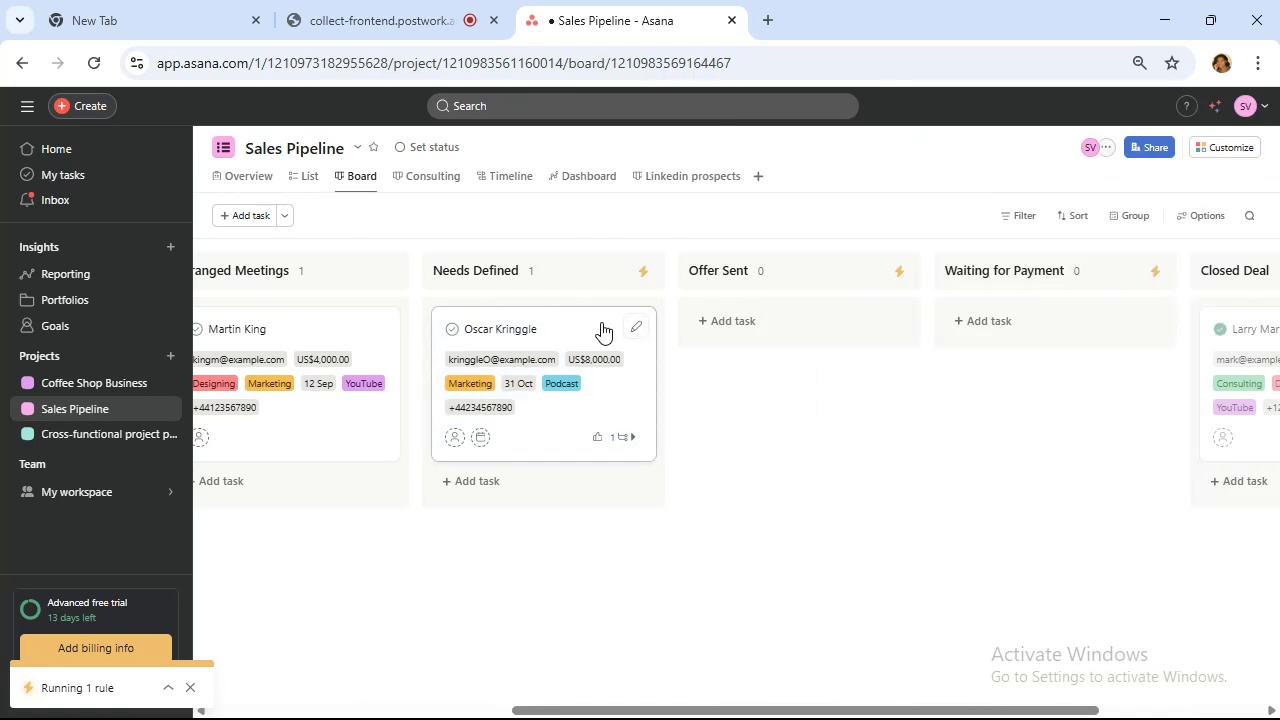 
left_click_drag(start_coordinate=[598, 325], to_coordinate=[852, 316])
 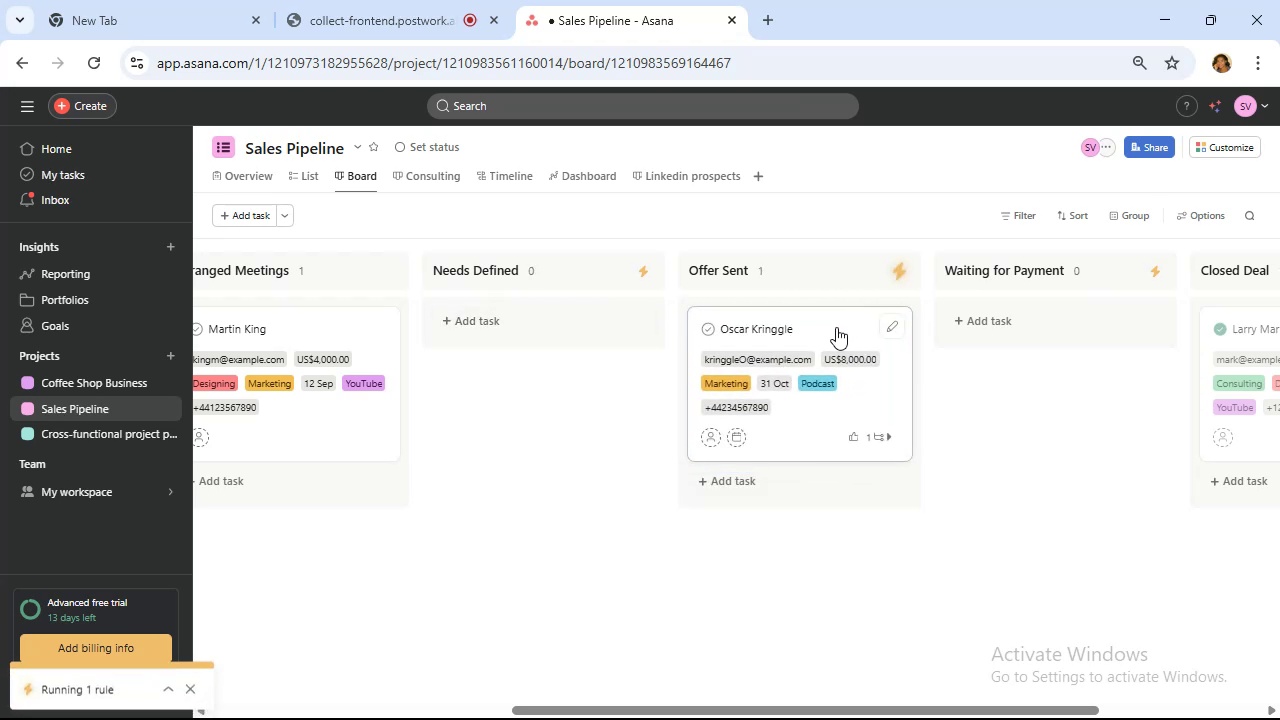 
left_click([836, 327])
 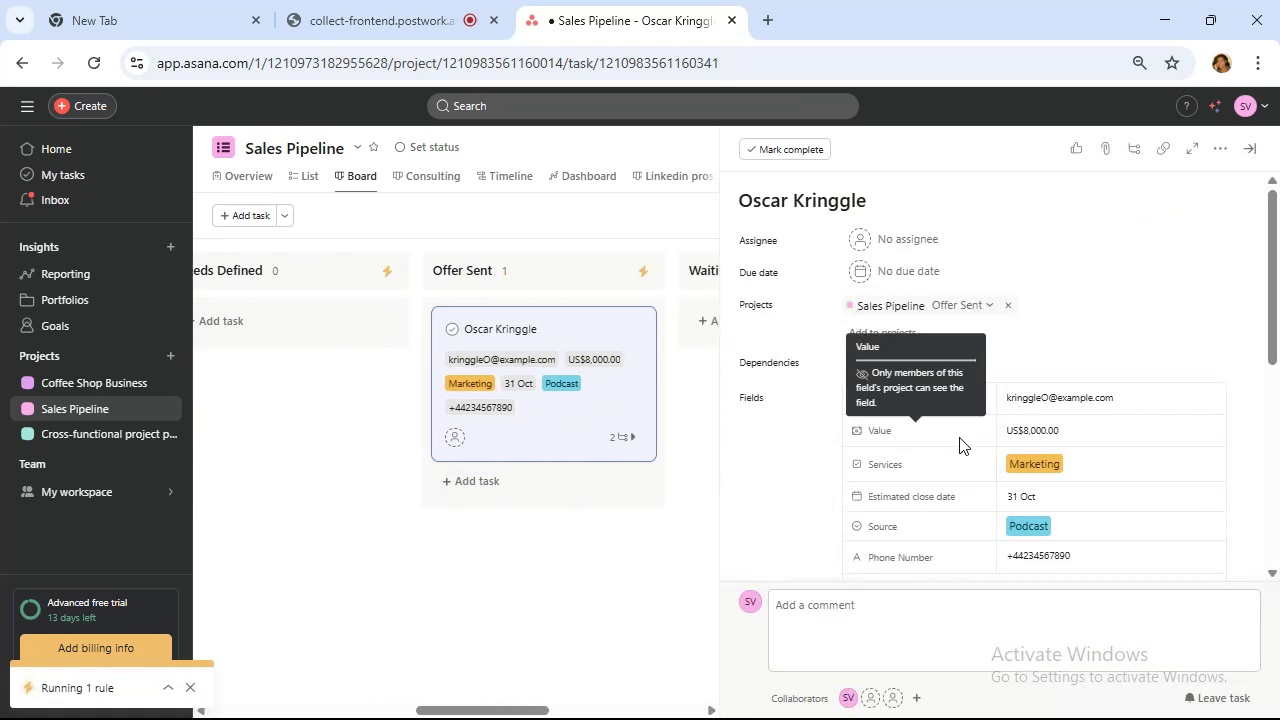 
scroll: coordinate [972, 415], scroll_direction: down, amount: 5.0
 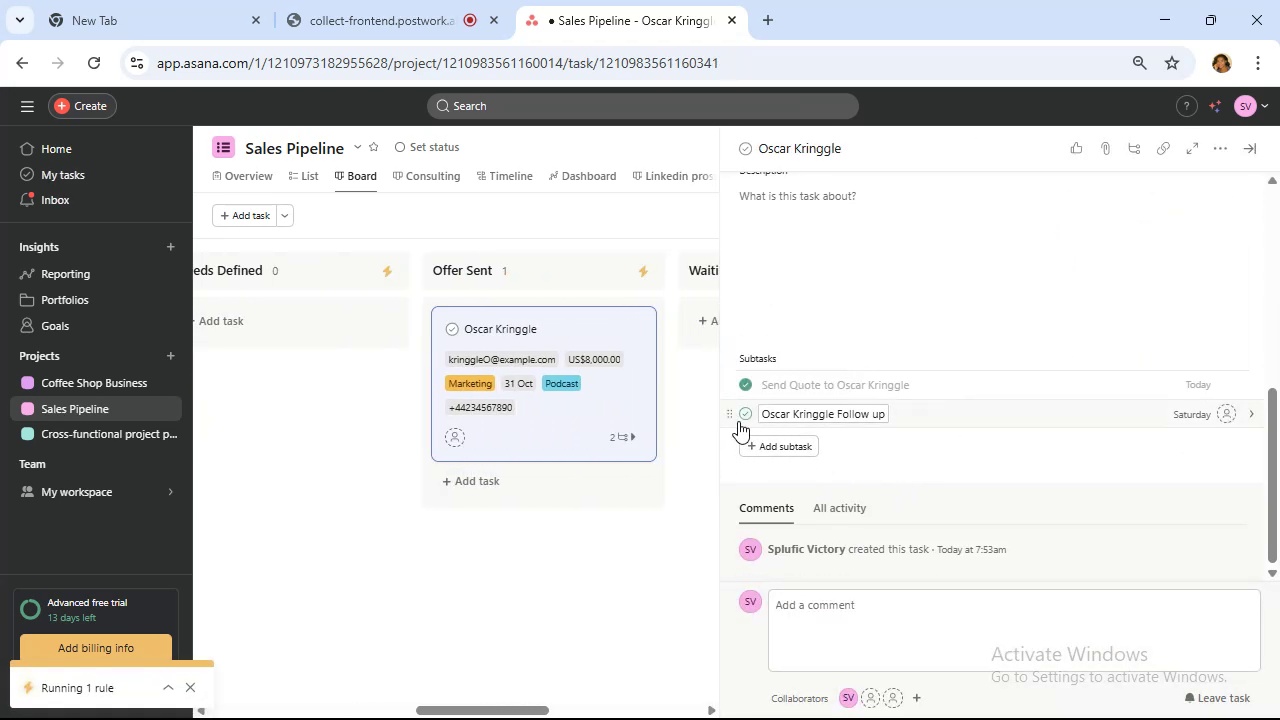 
wait(5.64)
 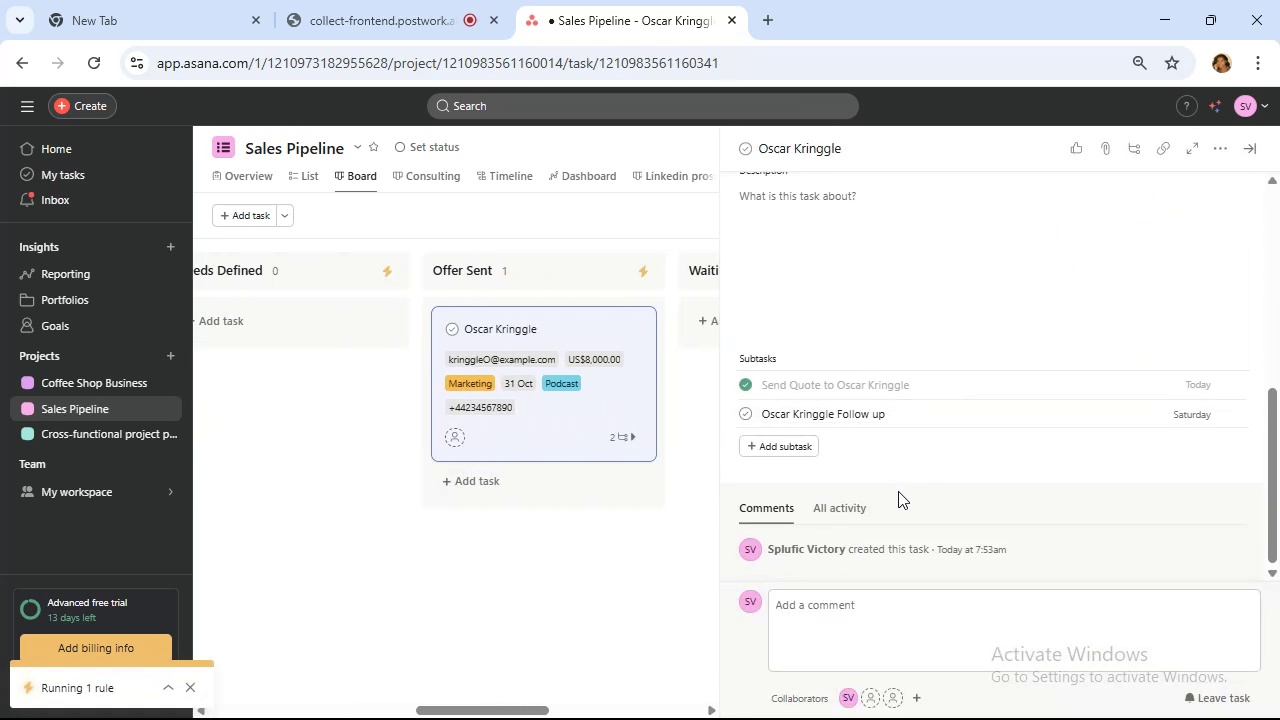 
left_click([746, 415])
 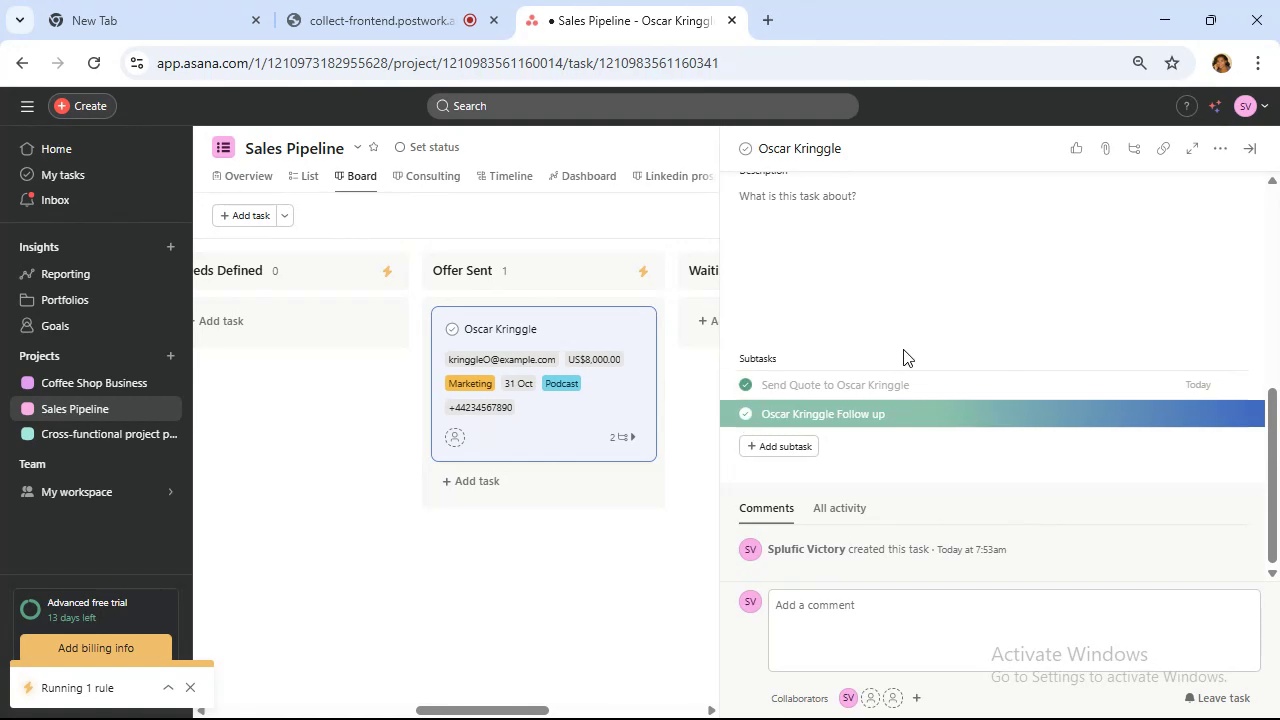 
scroll: coordinate [913, 346], scroll_direction: up, amount: 8.0
 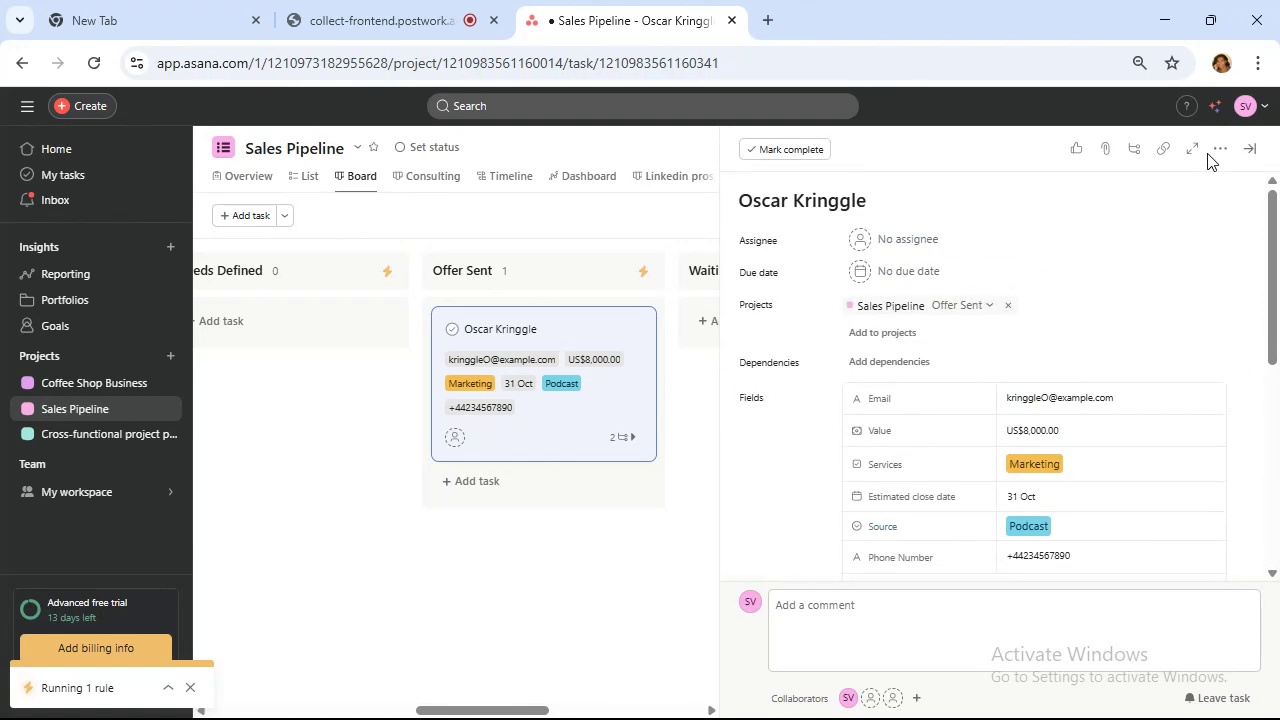 
left_click([1244, 145])
 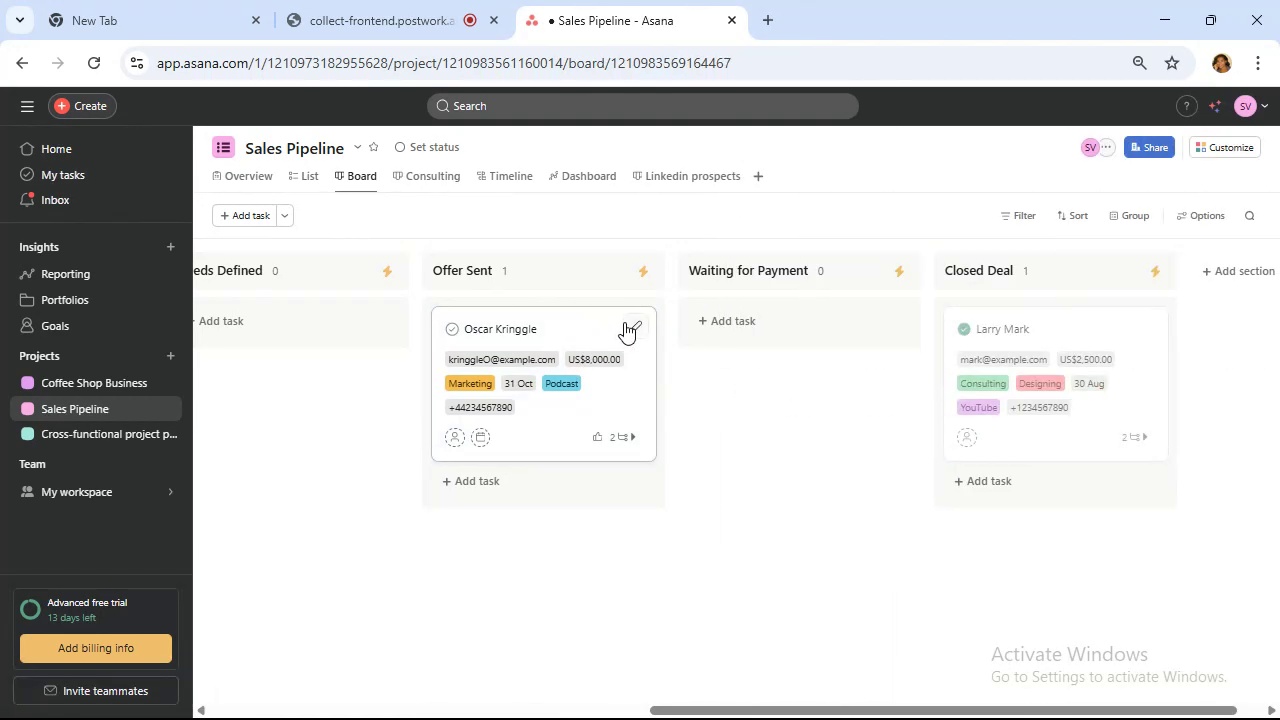 
left_click([607, 322])
 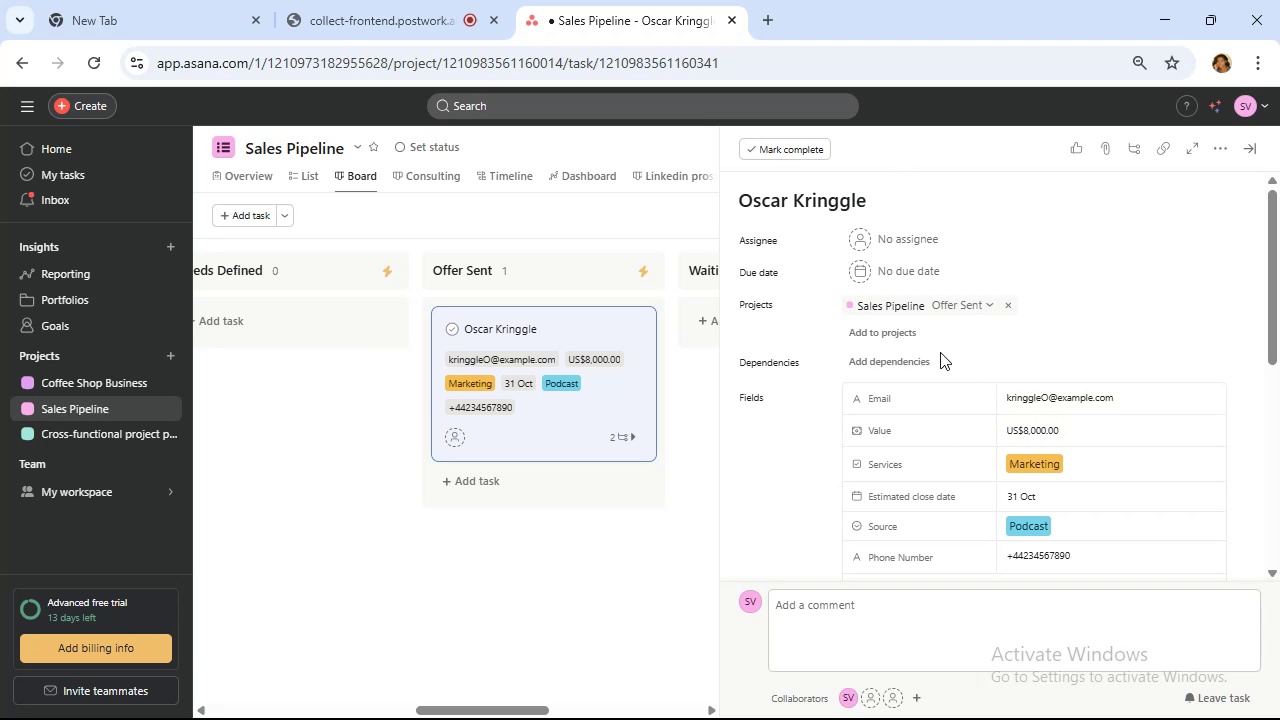 
left_click([981, 308])
 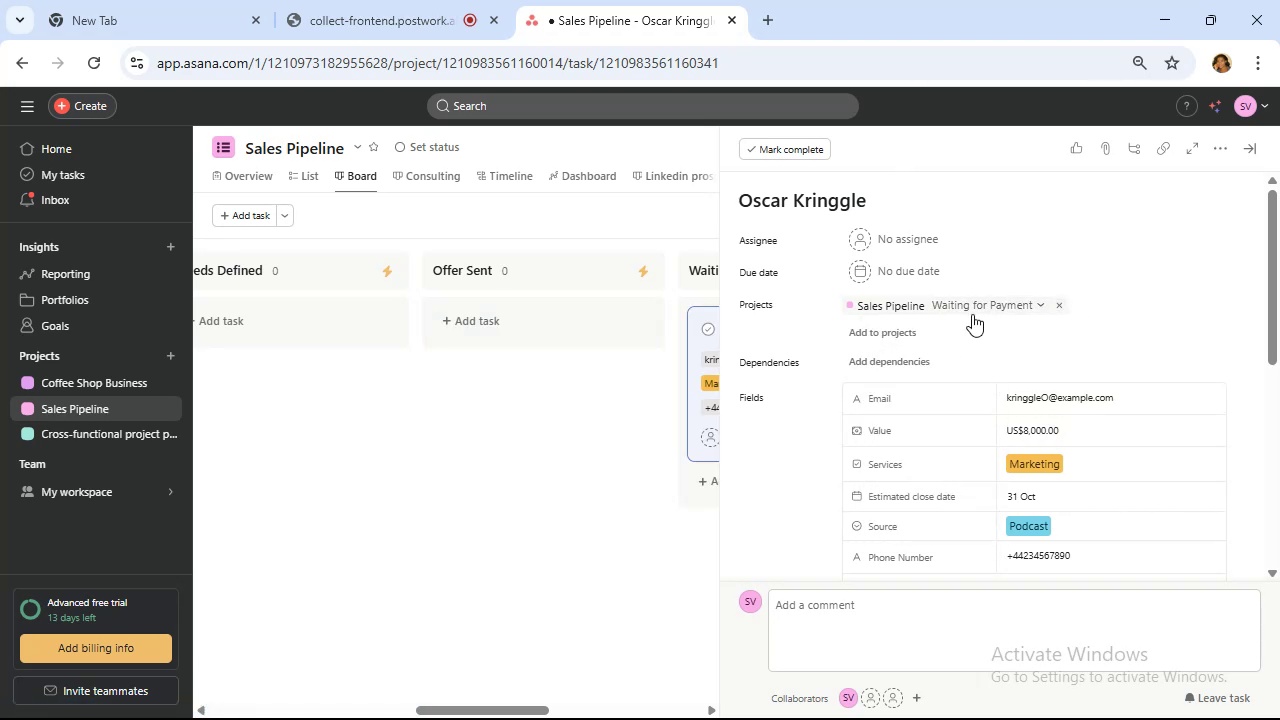 
wait(8.2)
 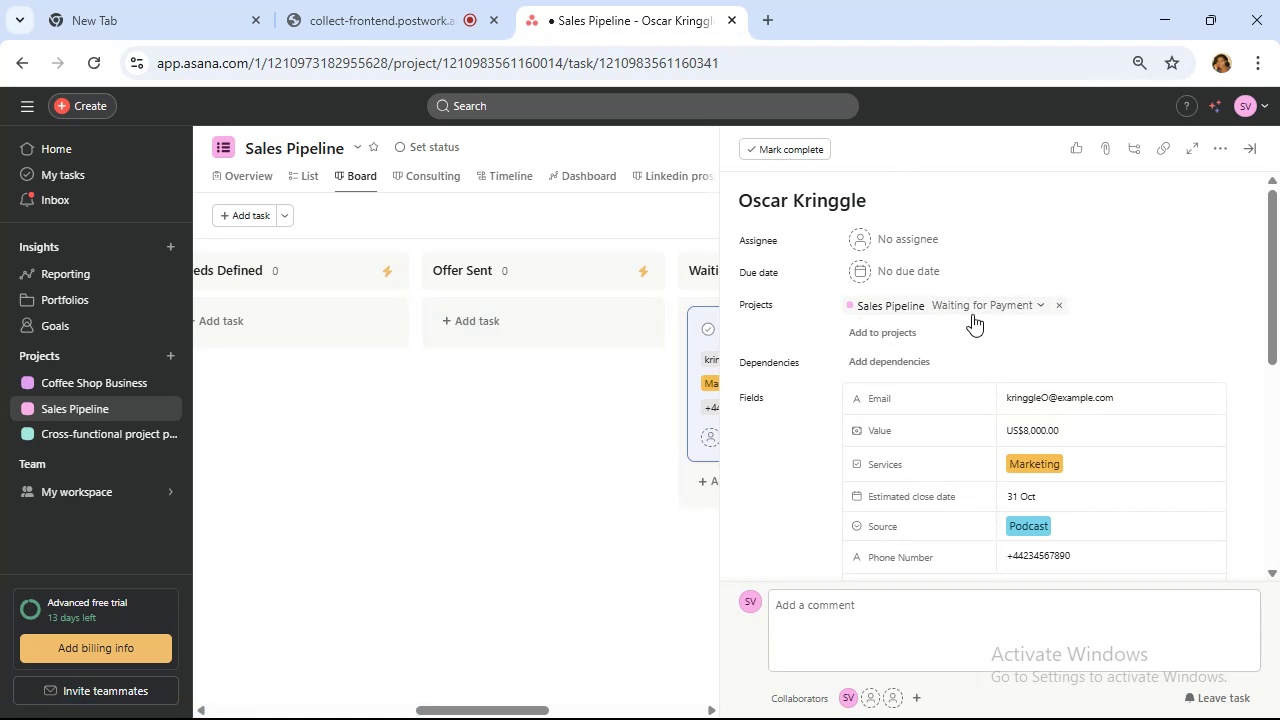 
scroll: coordinate [1046, 323], scroll_direction: down, amount: 4.0
 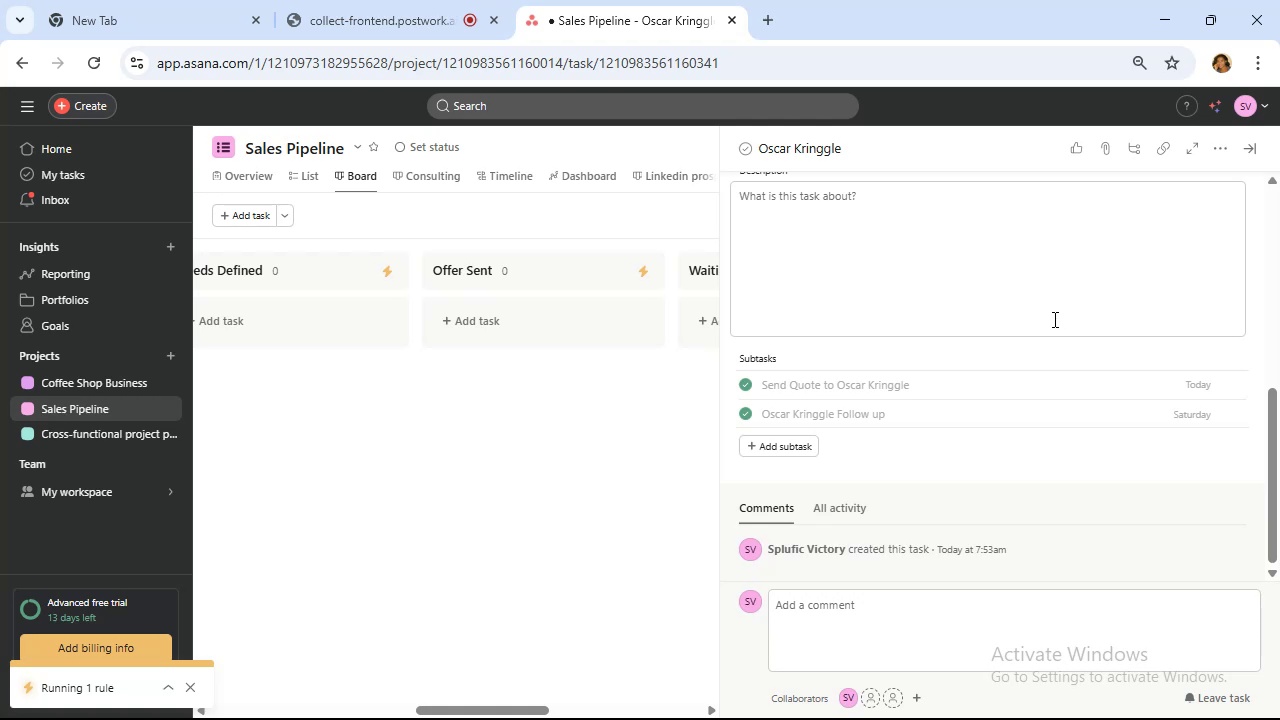 
scroll: coordinate [1063, 310], scroll_direction: up, amount: 9.0
 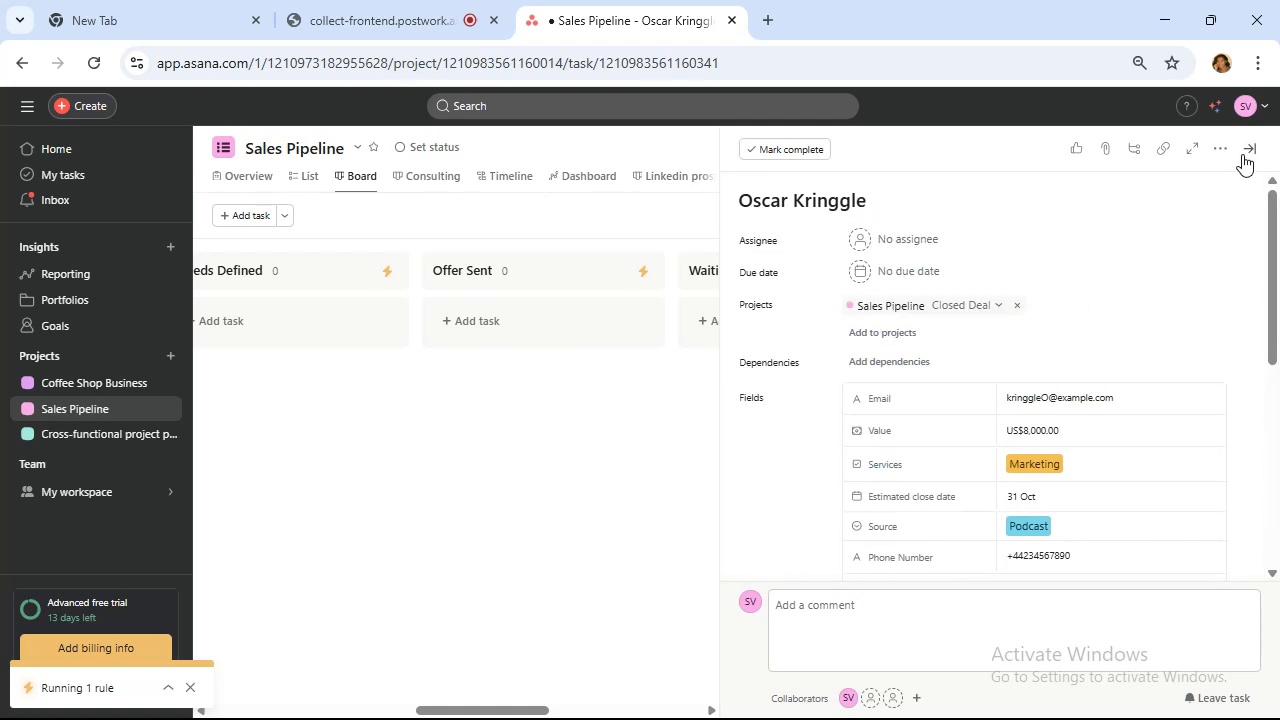 
left_click([1248, 145])
 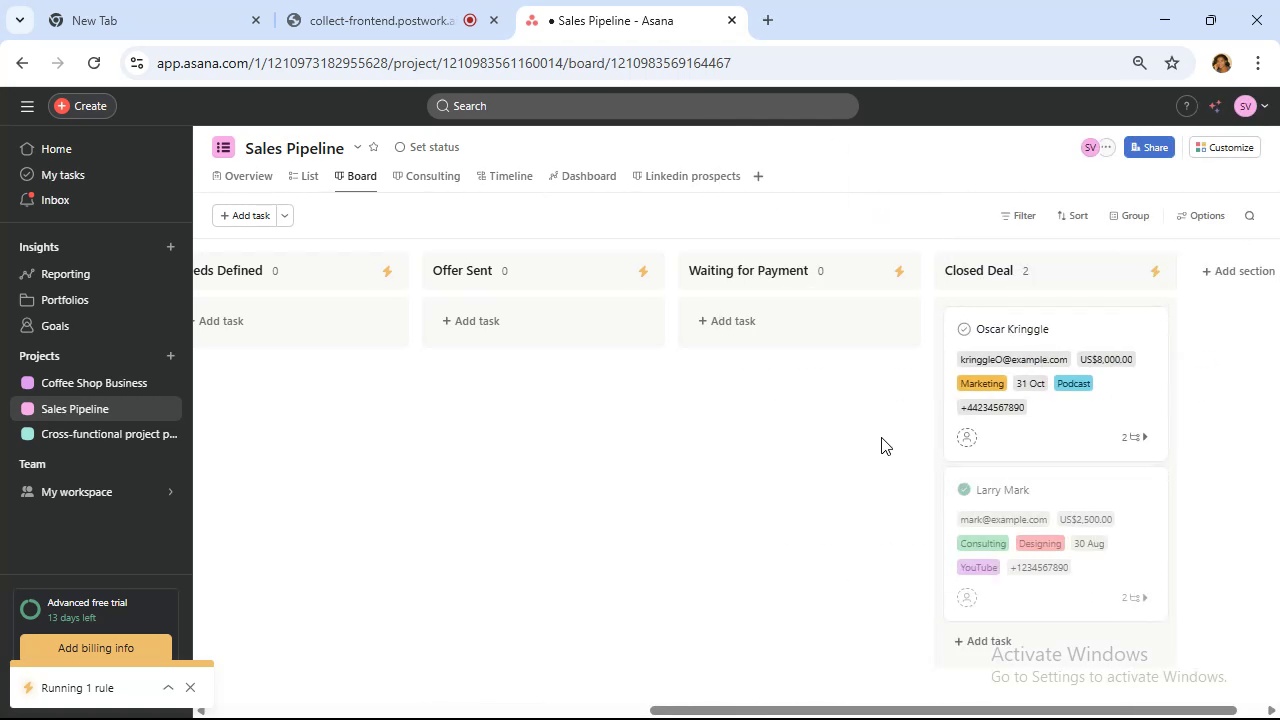 
mouse_move([945, 323])
 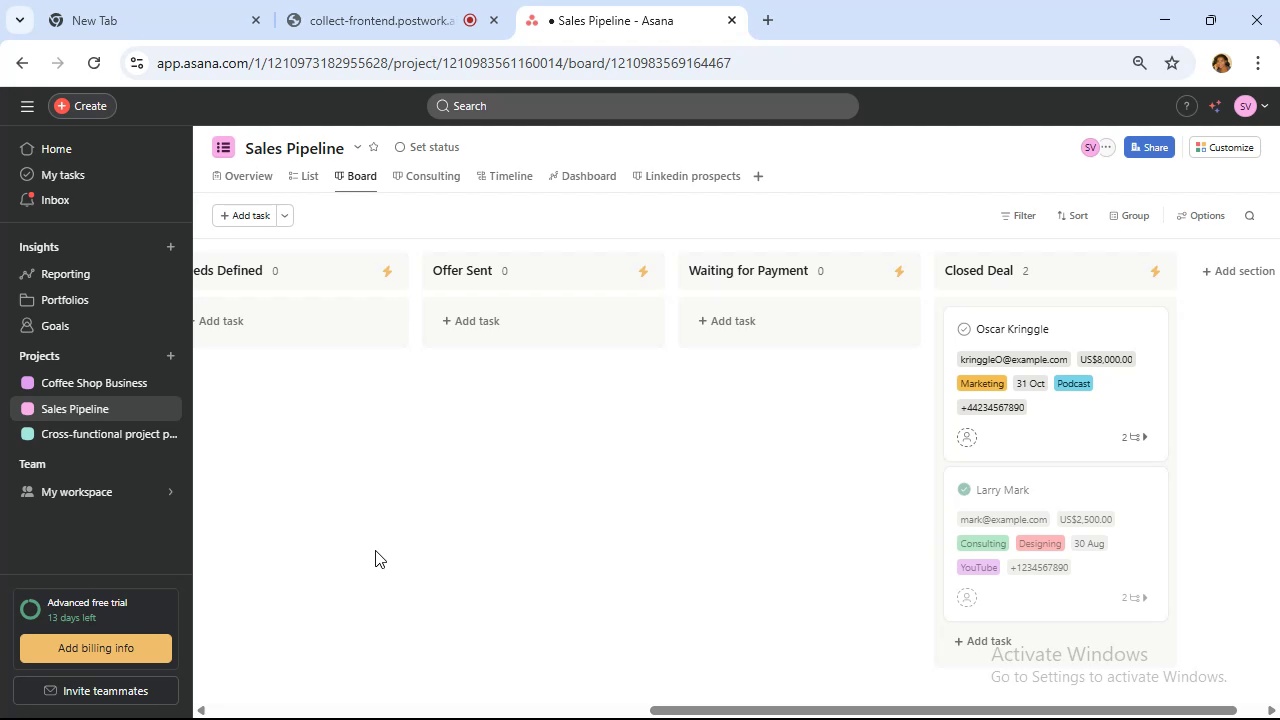 
wait(6.12)
 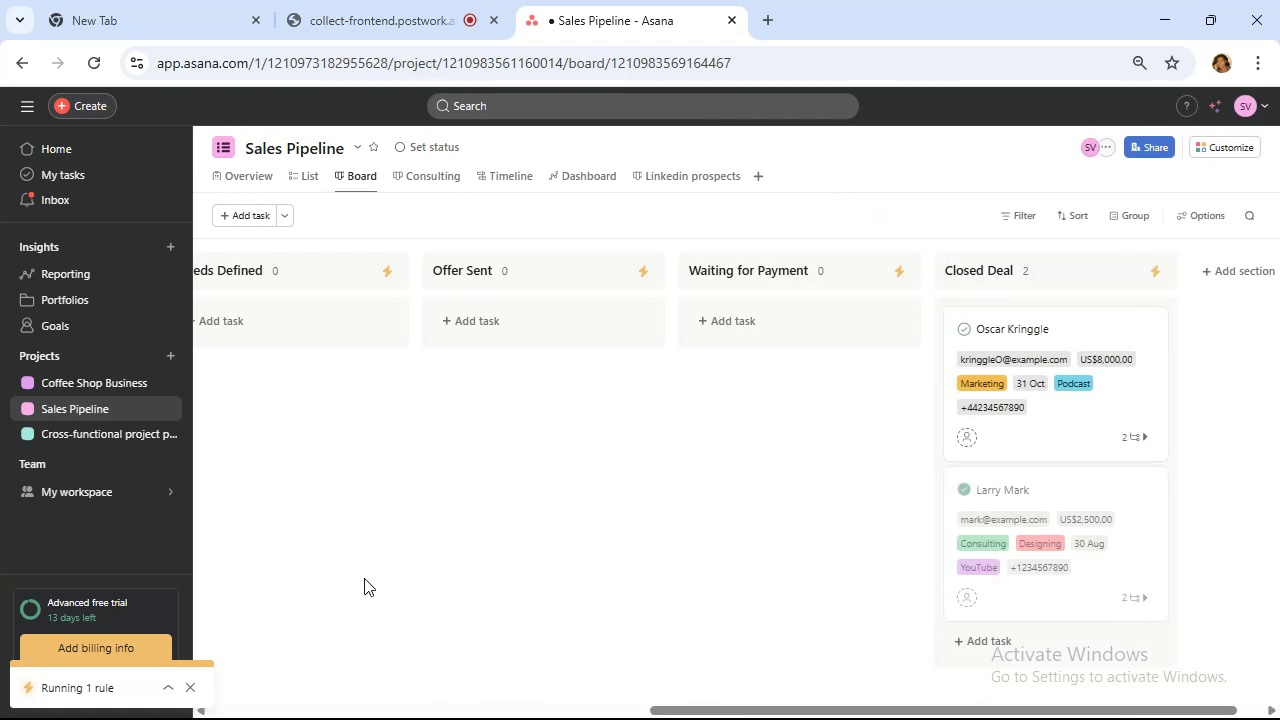 
left_click([563, 178])
 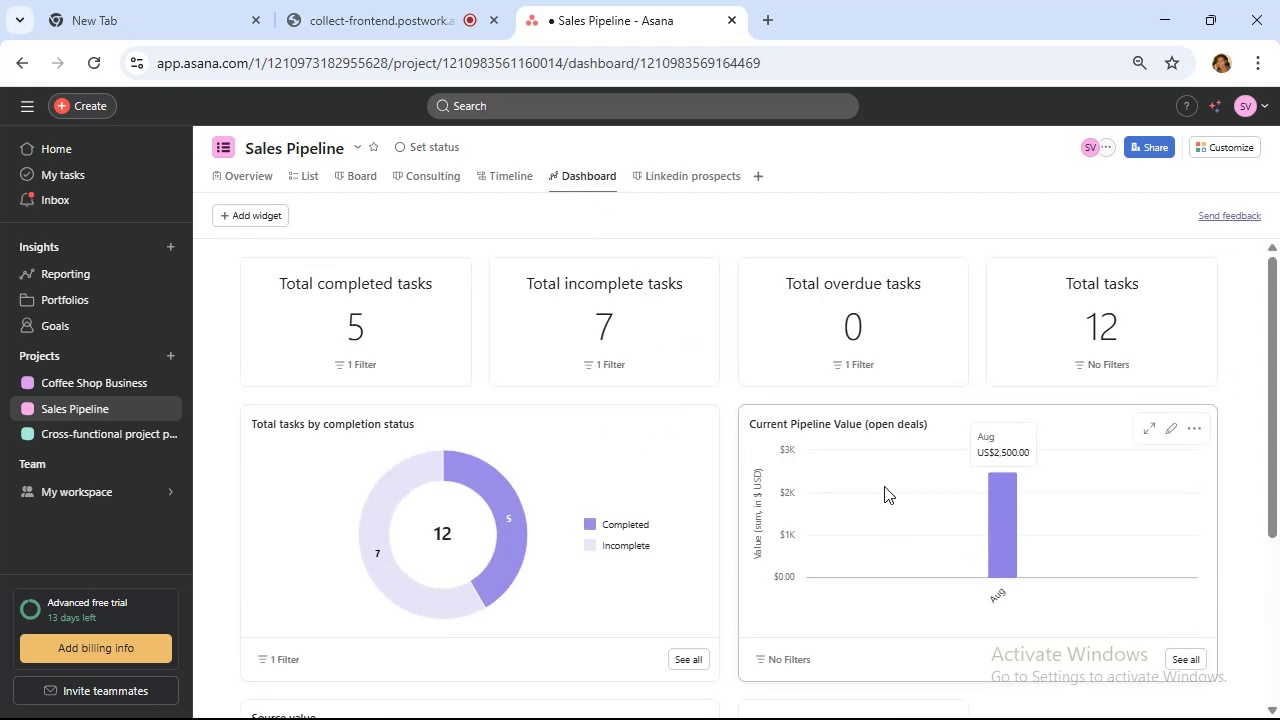 